 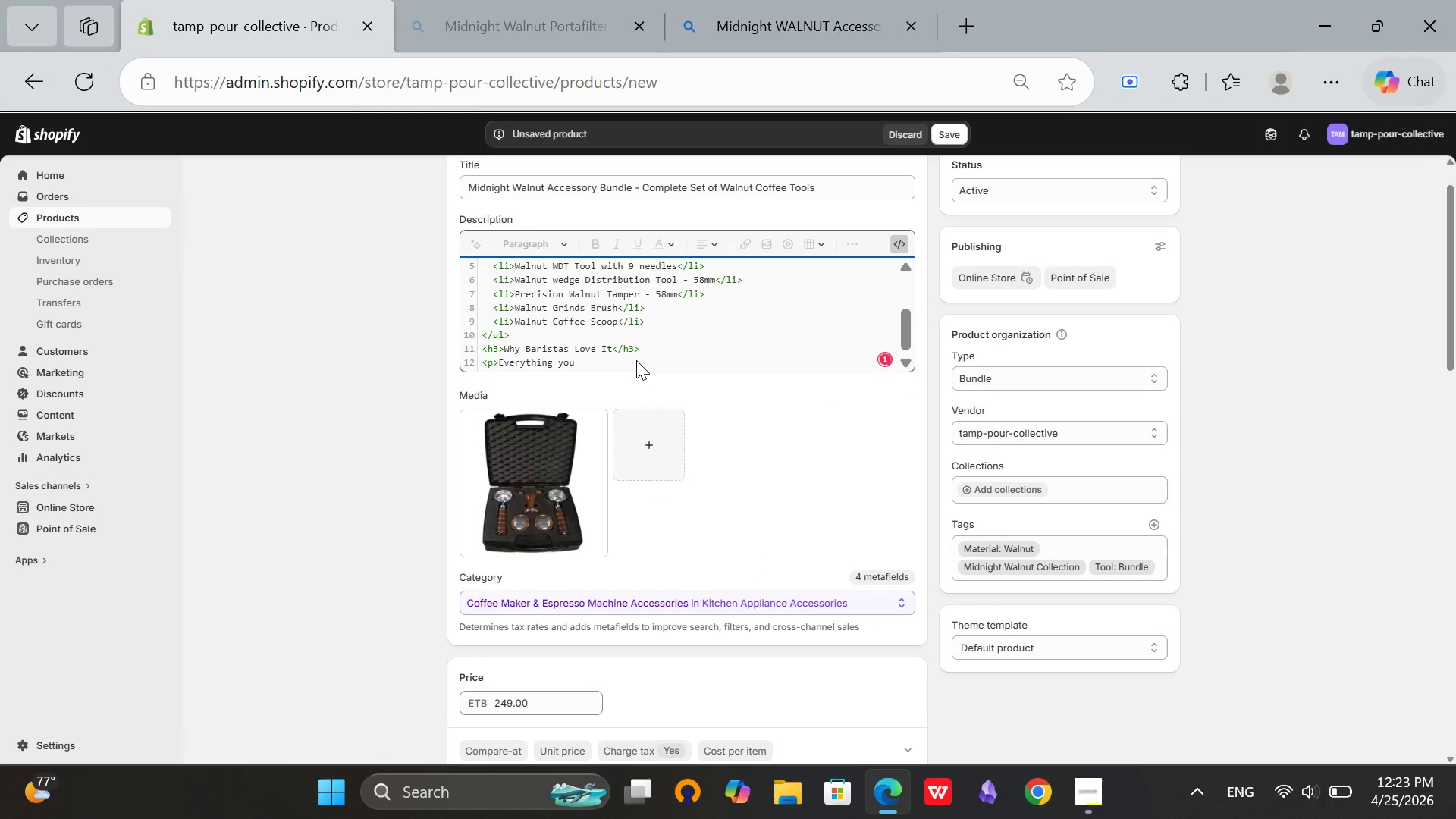 
type(need for )
 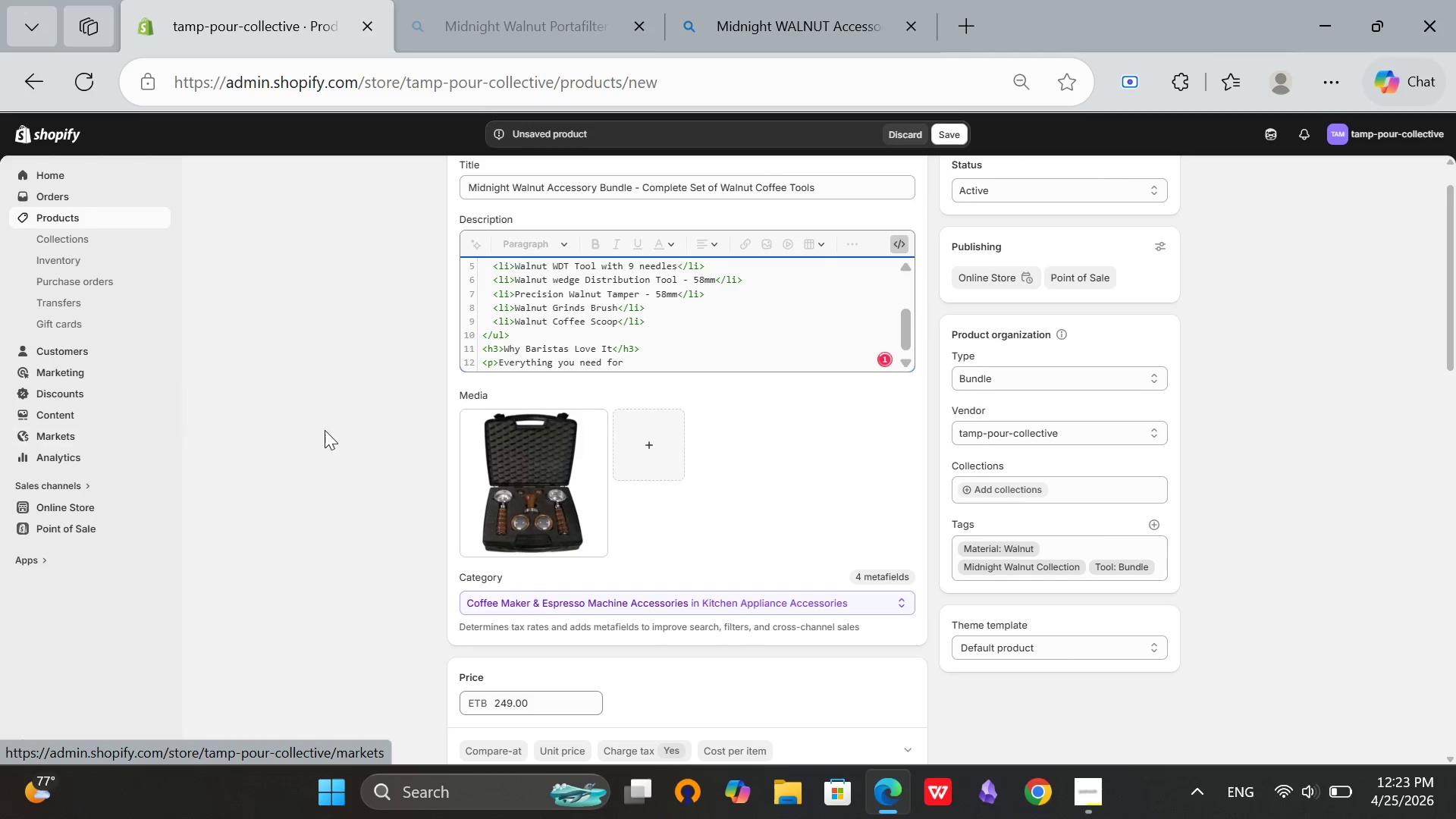 
type(perfect puck prep in one bundle. The walnut handles)
 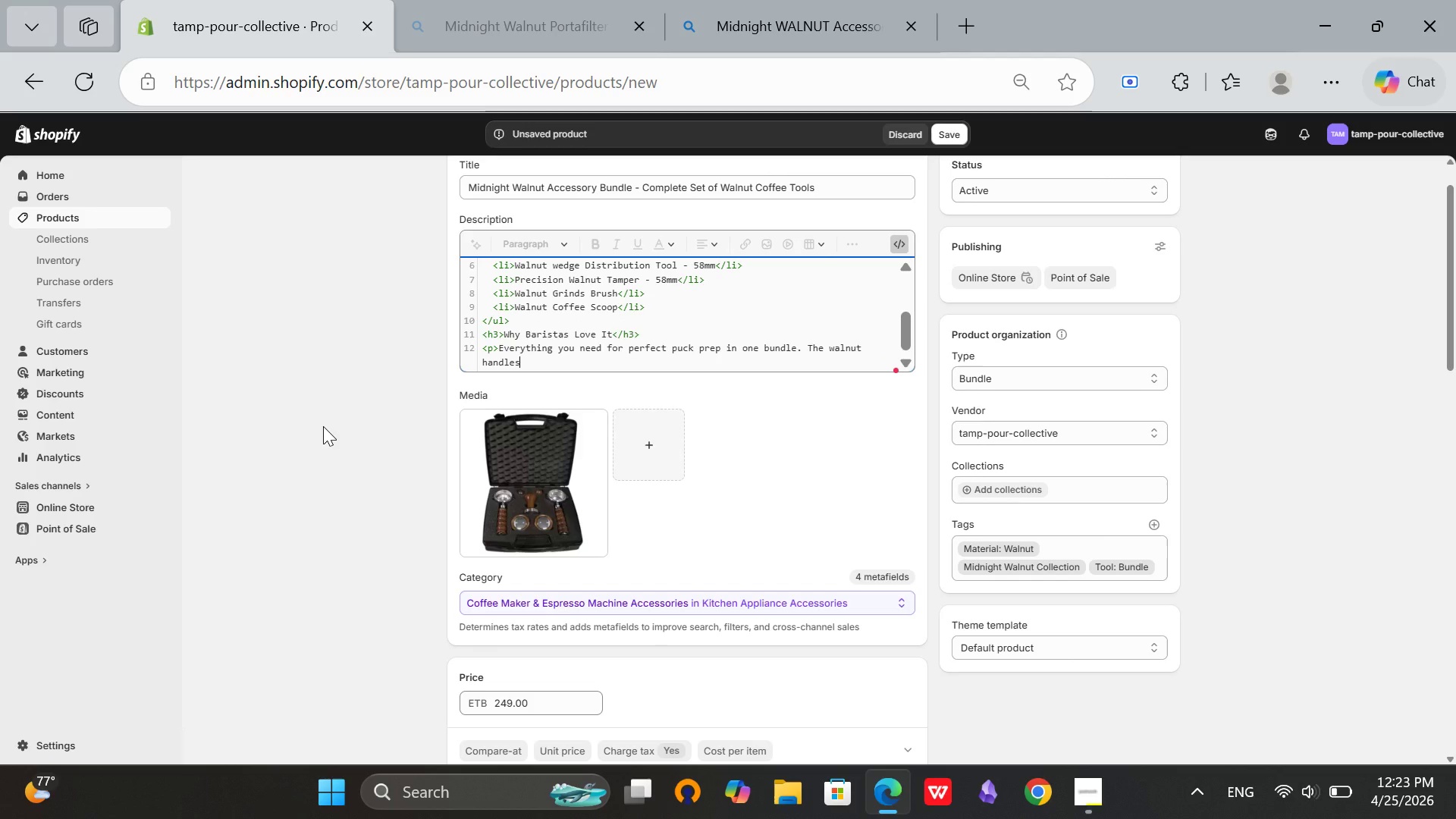 
wait(5.88)
 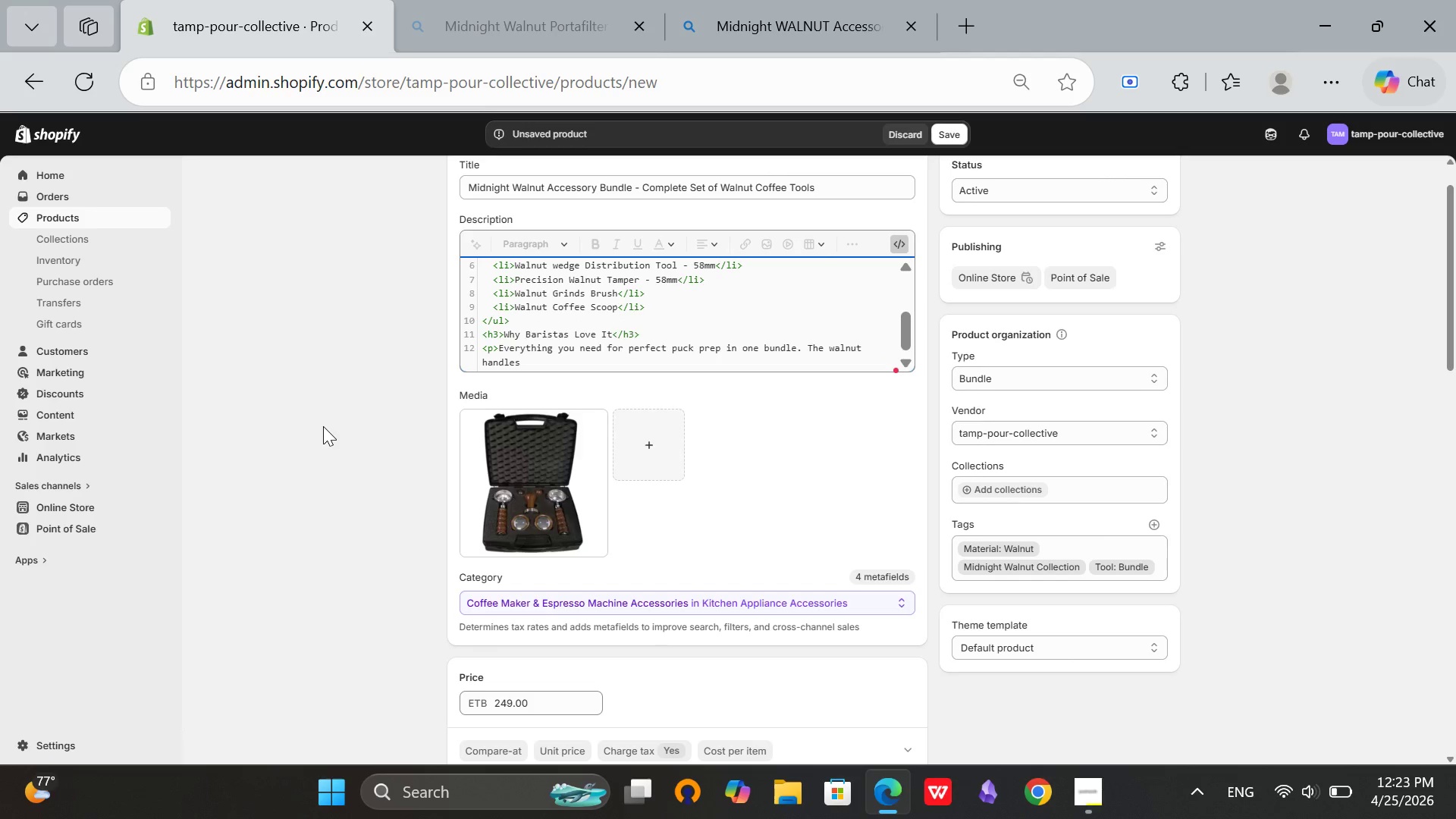 
type( create a cohesive look pn )
key(Backspace)
key(Backspace)
key(Backspace)
type(on your coffee bar. Save money t)
key(Backspace)
type(compared to byii)
key(Backspace)
key(Backspace)
key(Backspace)
type(uting)
key(Backspace)
key(Backspace)
key(Backspace)
key(Backspace)
type(ying individually</p>)
 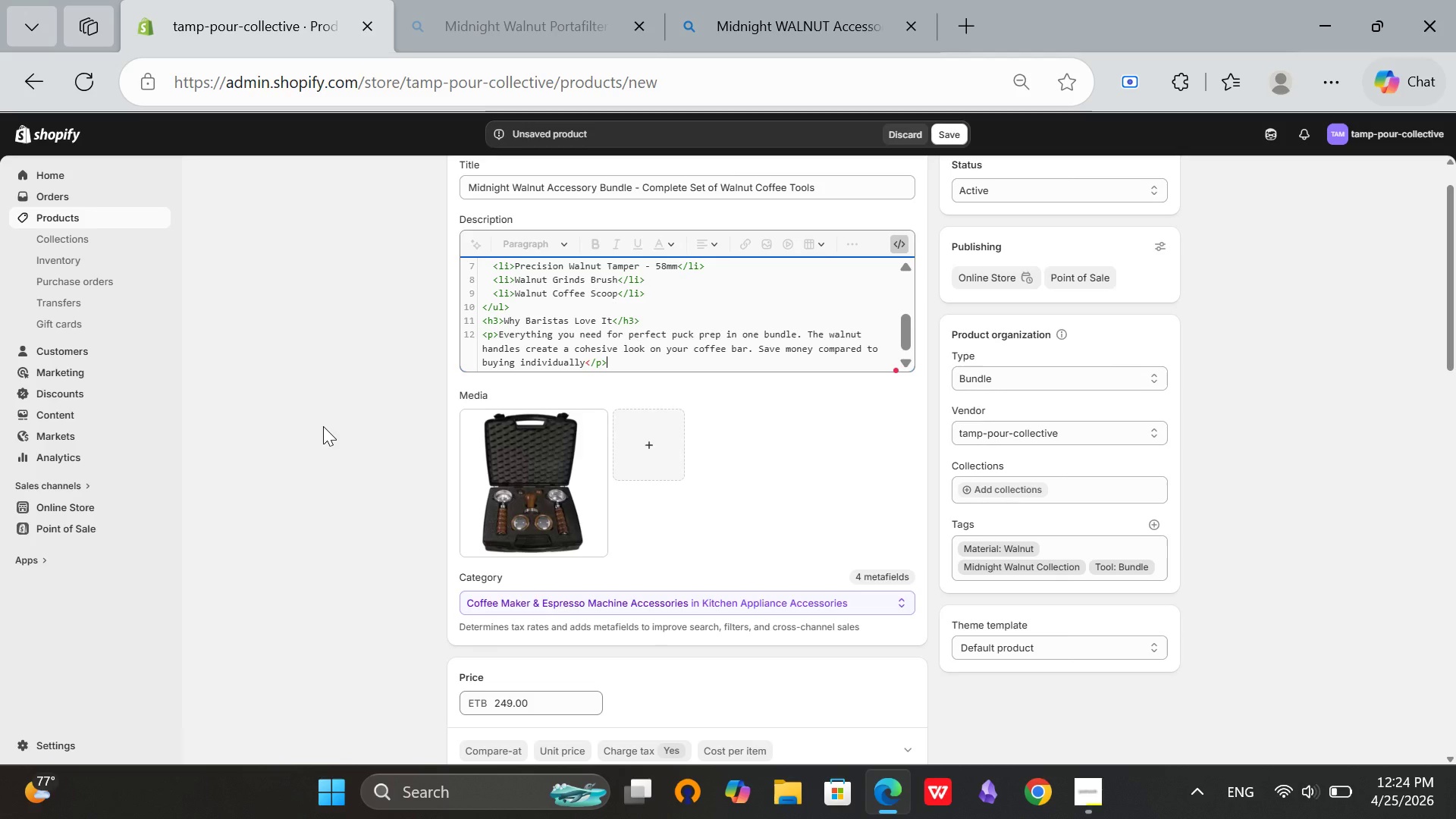 
key(Enter)
 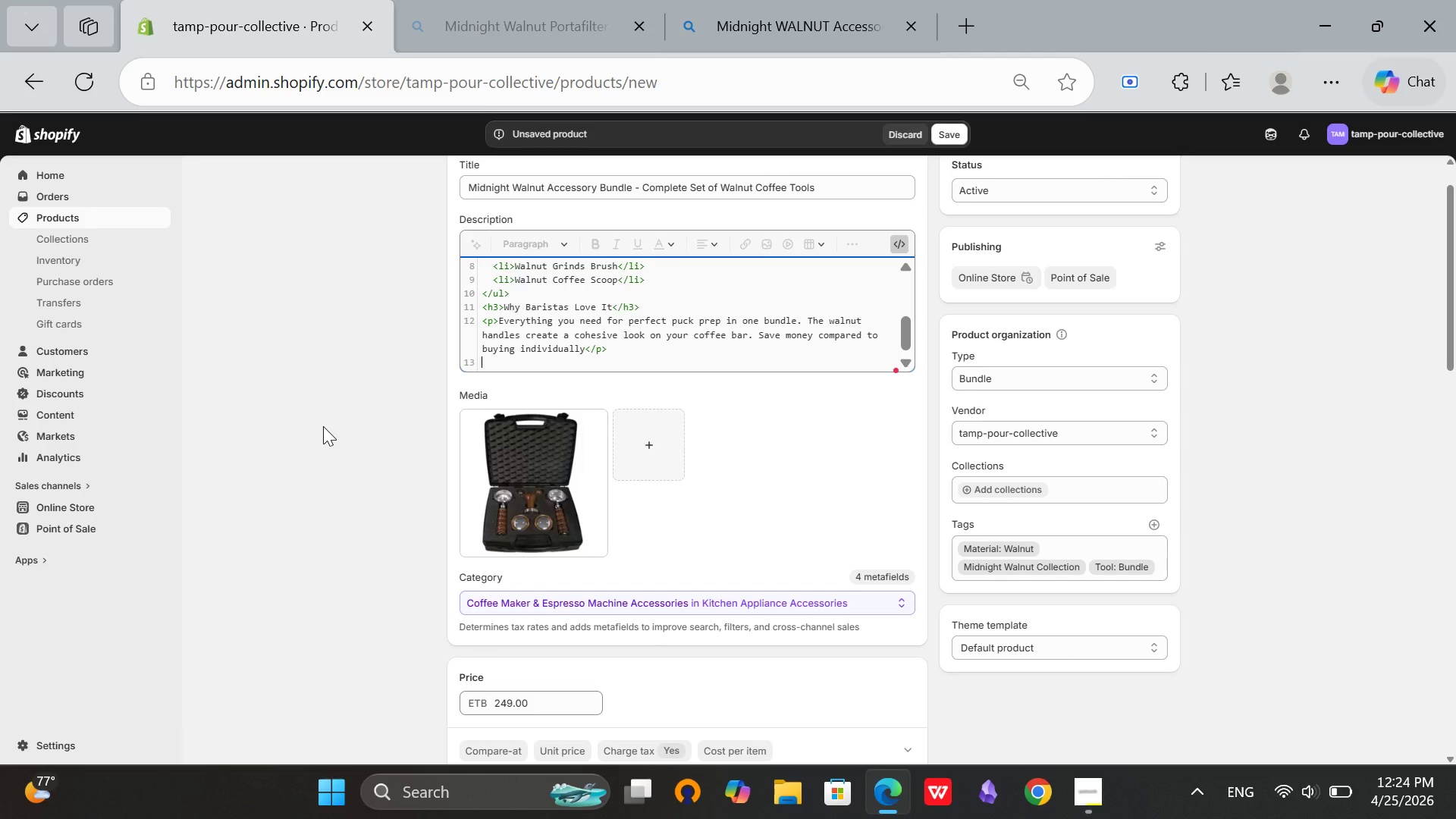 
left_click([513, 500])
 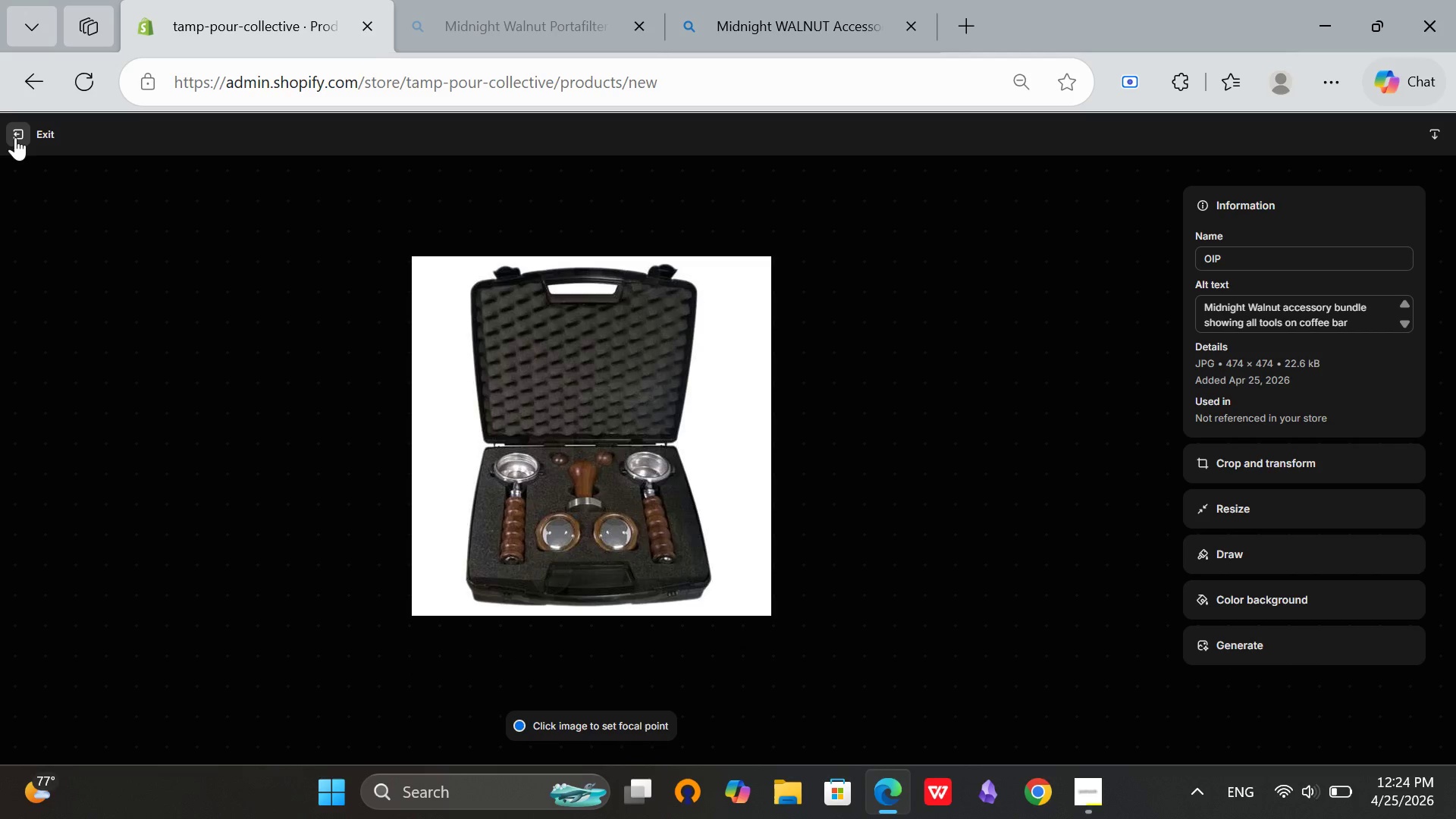 
left_click([15, 137])
 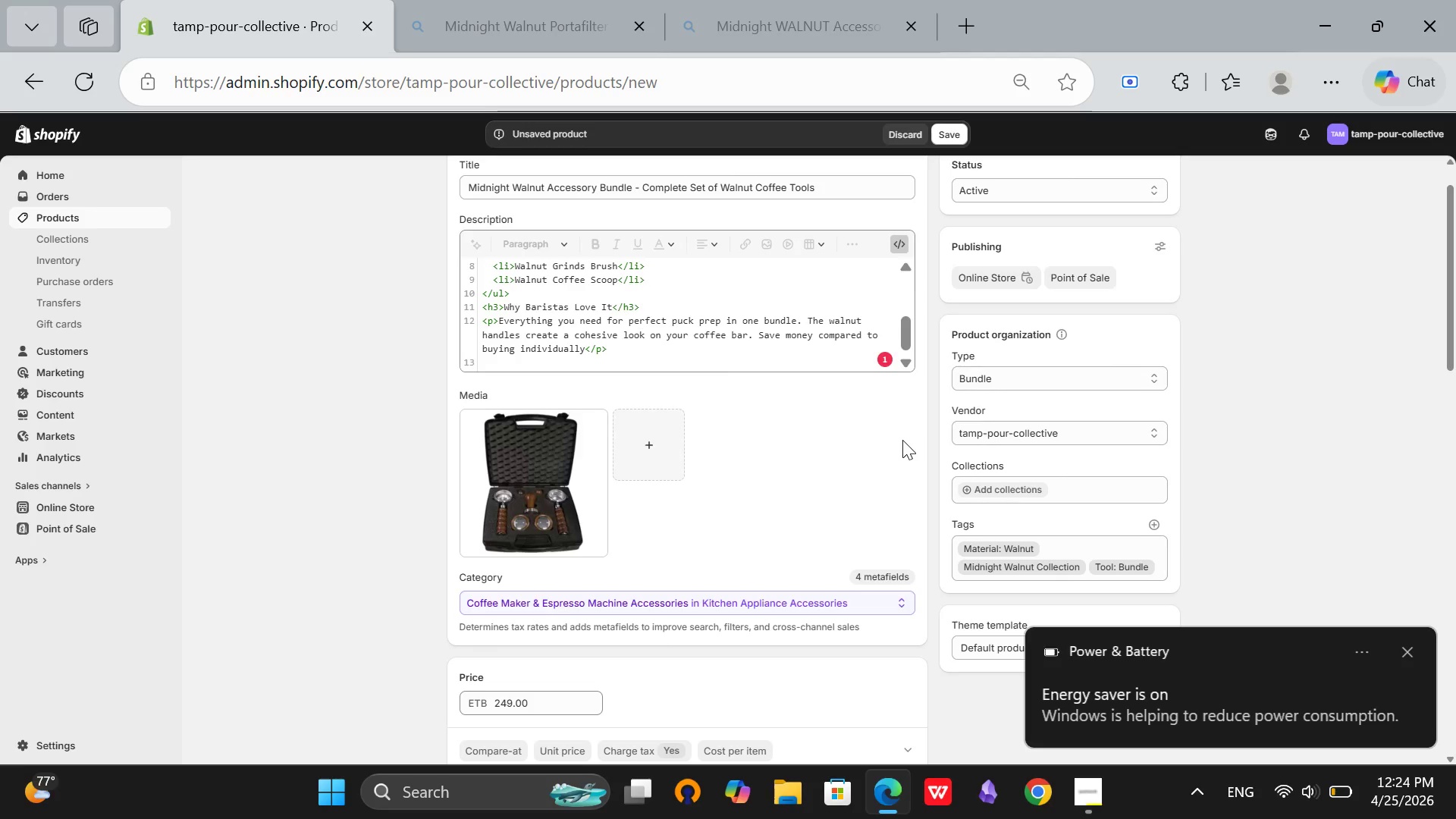 
wait(16.59)
 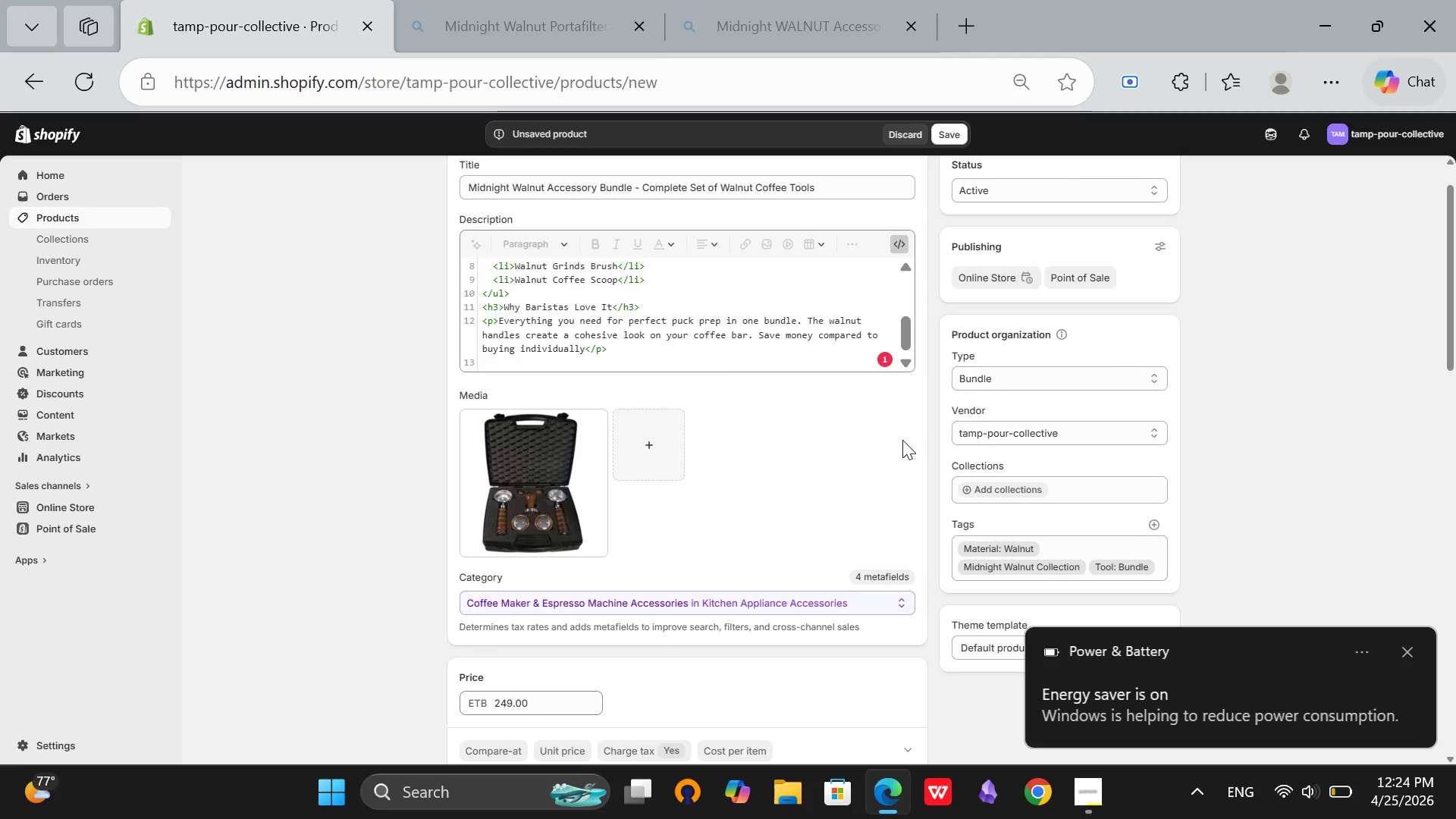 
left_click([894, 240])
 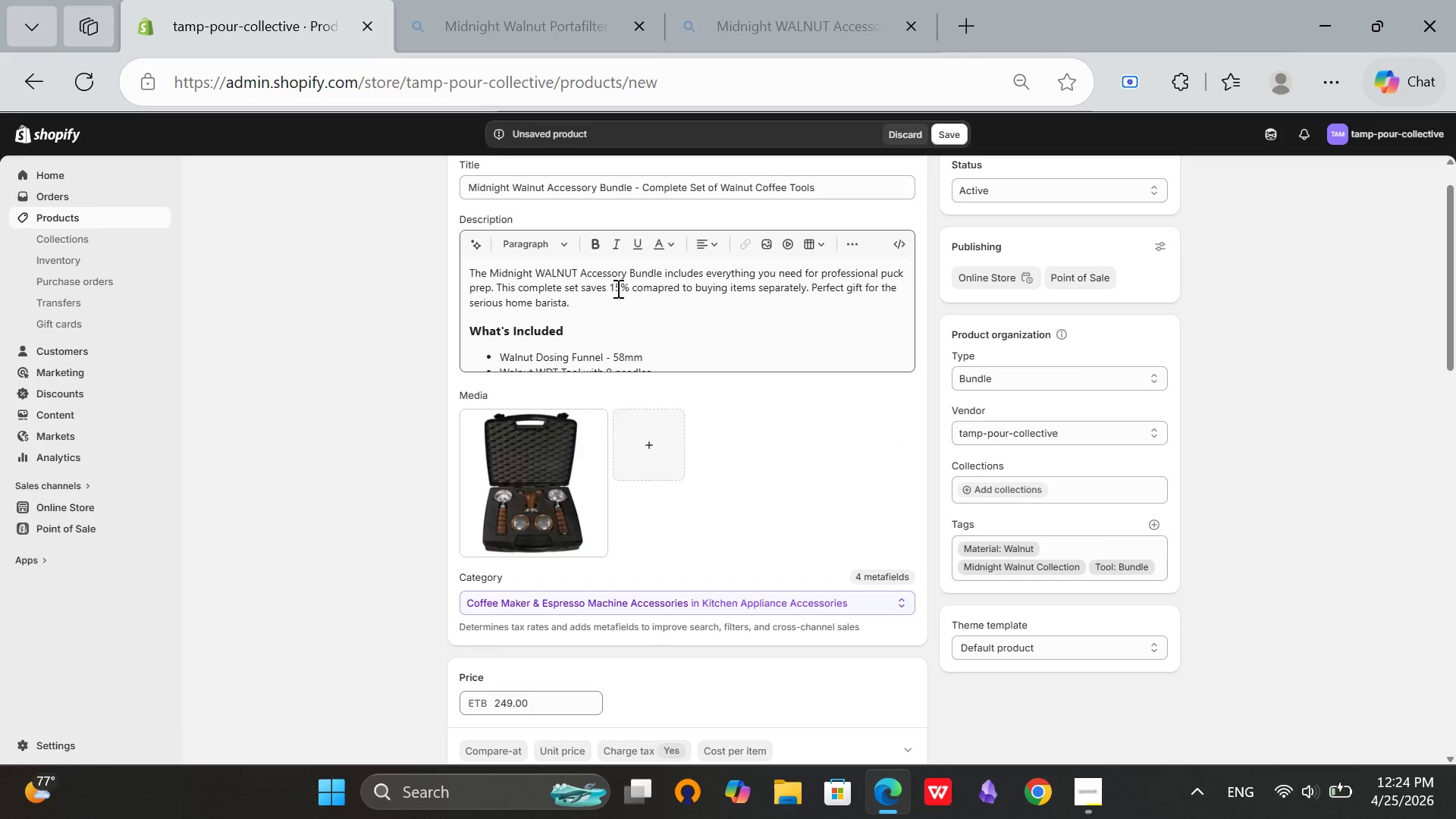 
left_click([632, 284])
 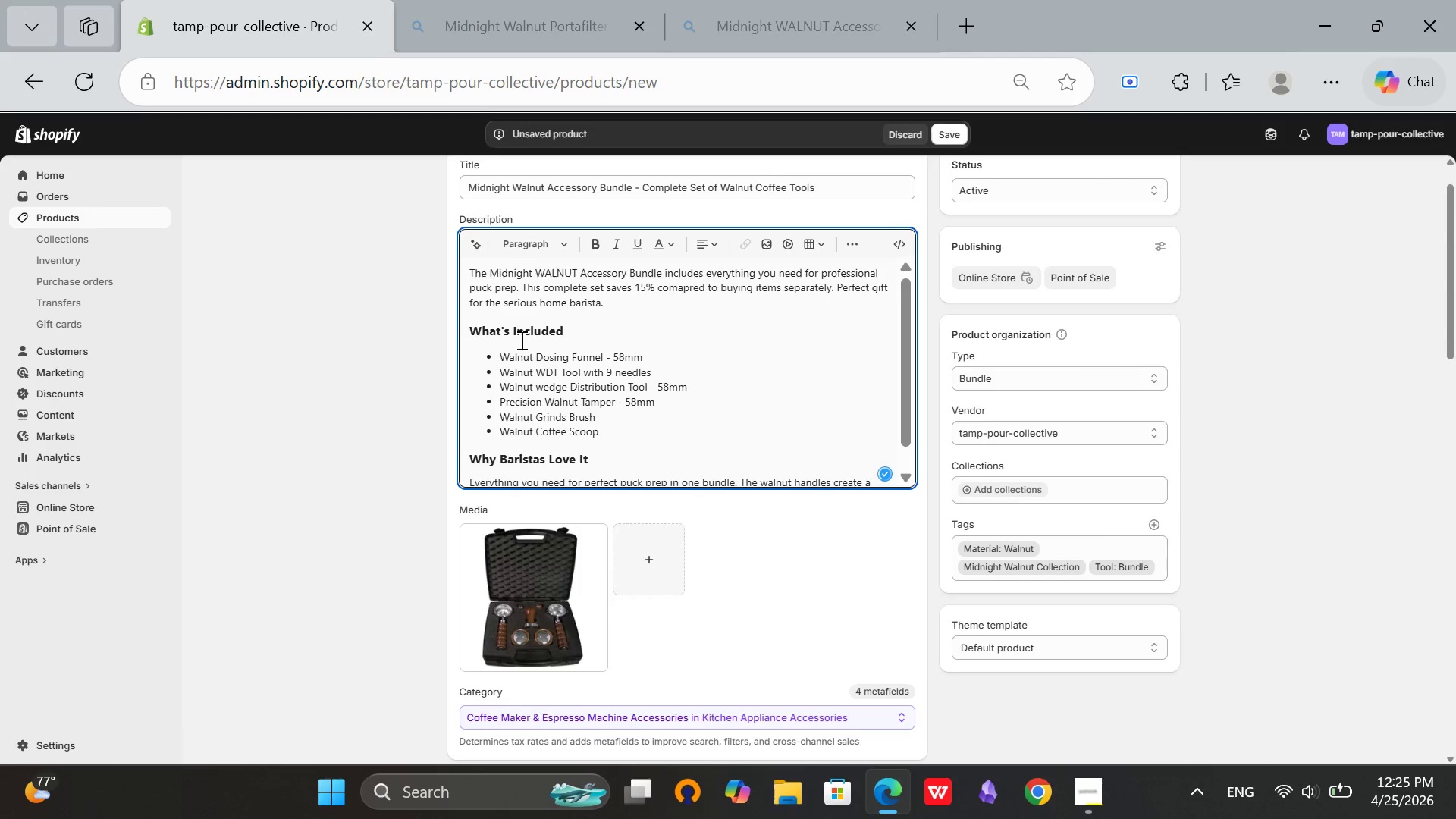 
scroll: coordinate [518, 341], scroll_direction: none, amount: 0.0
 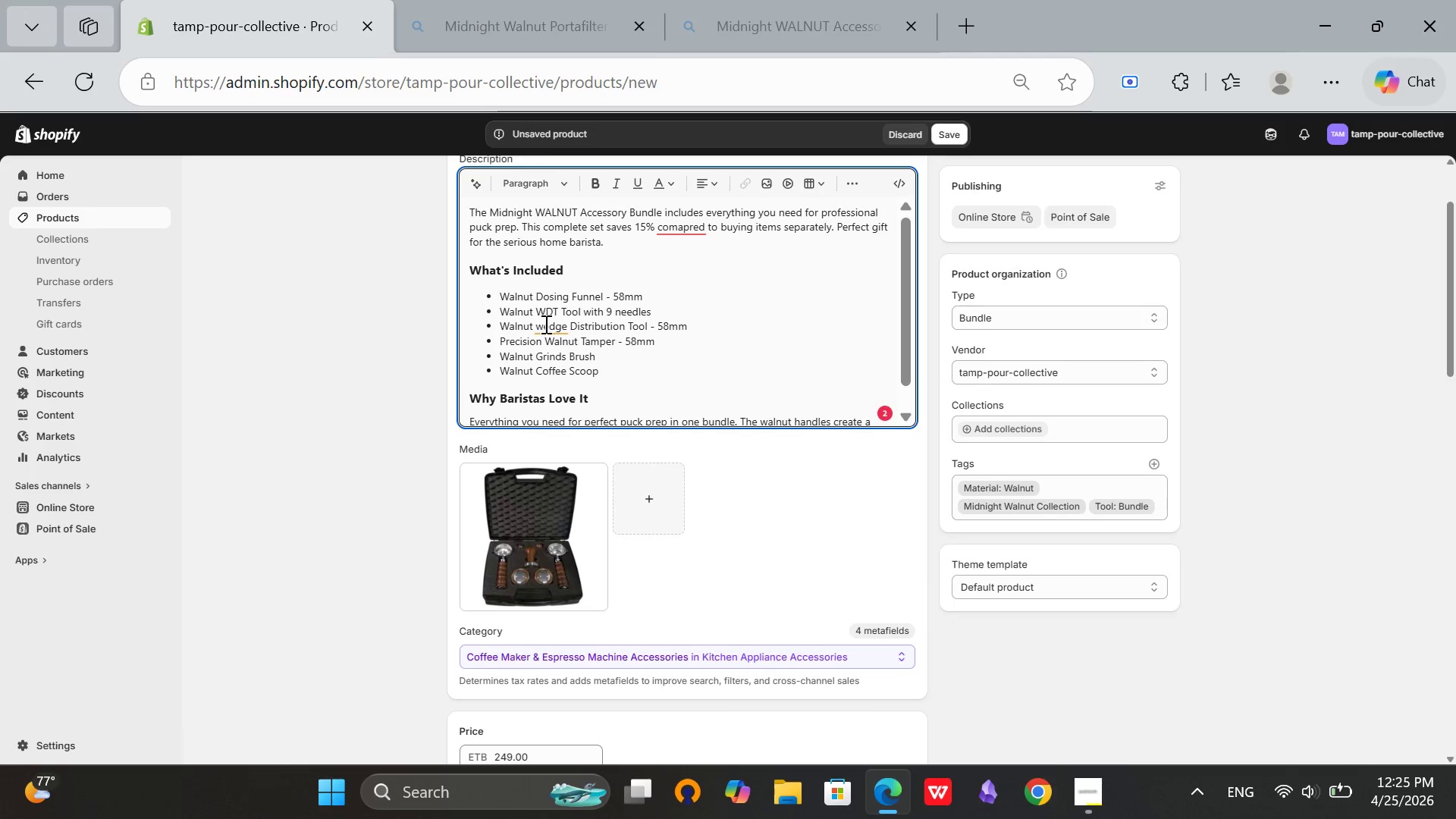 
left_click([544, 324])
 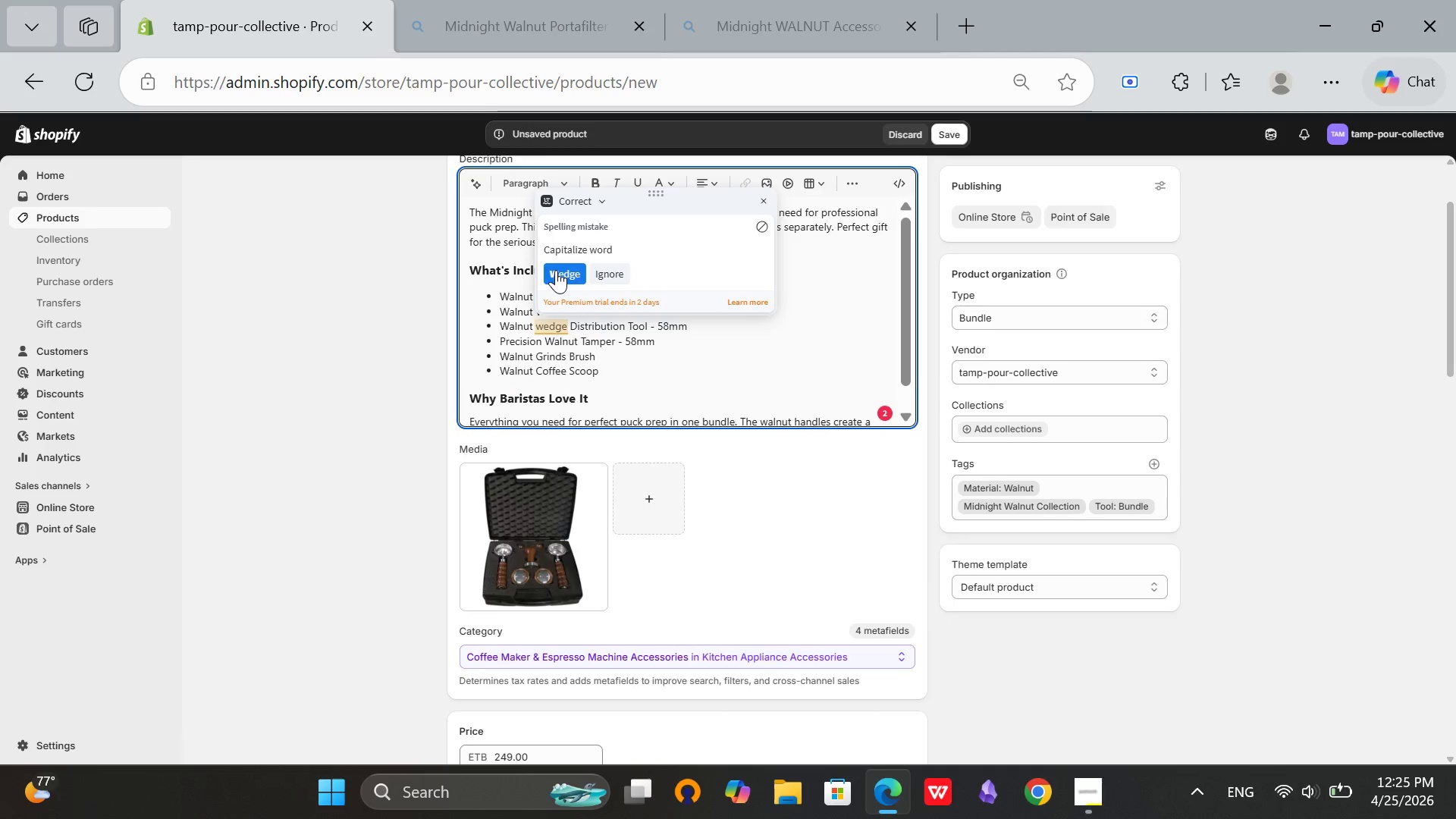 
left_click([556, 270])
 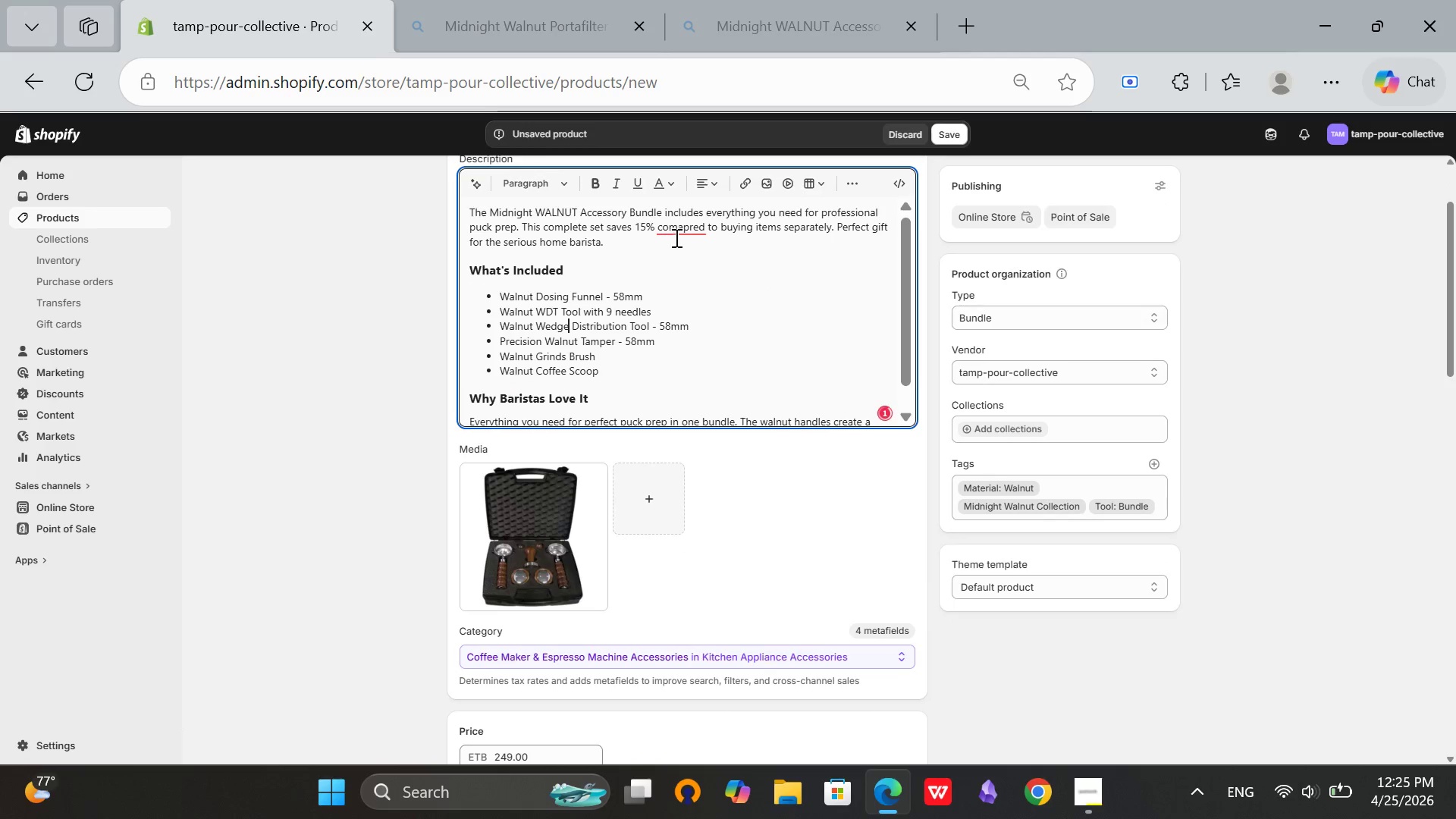 
left_click([685, 231])
 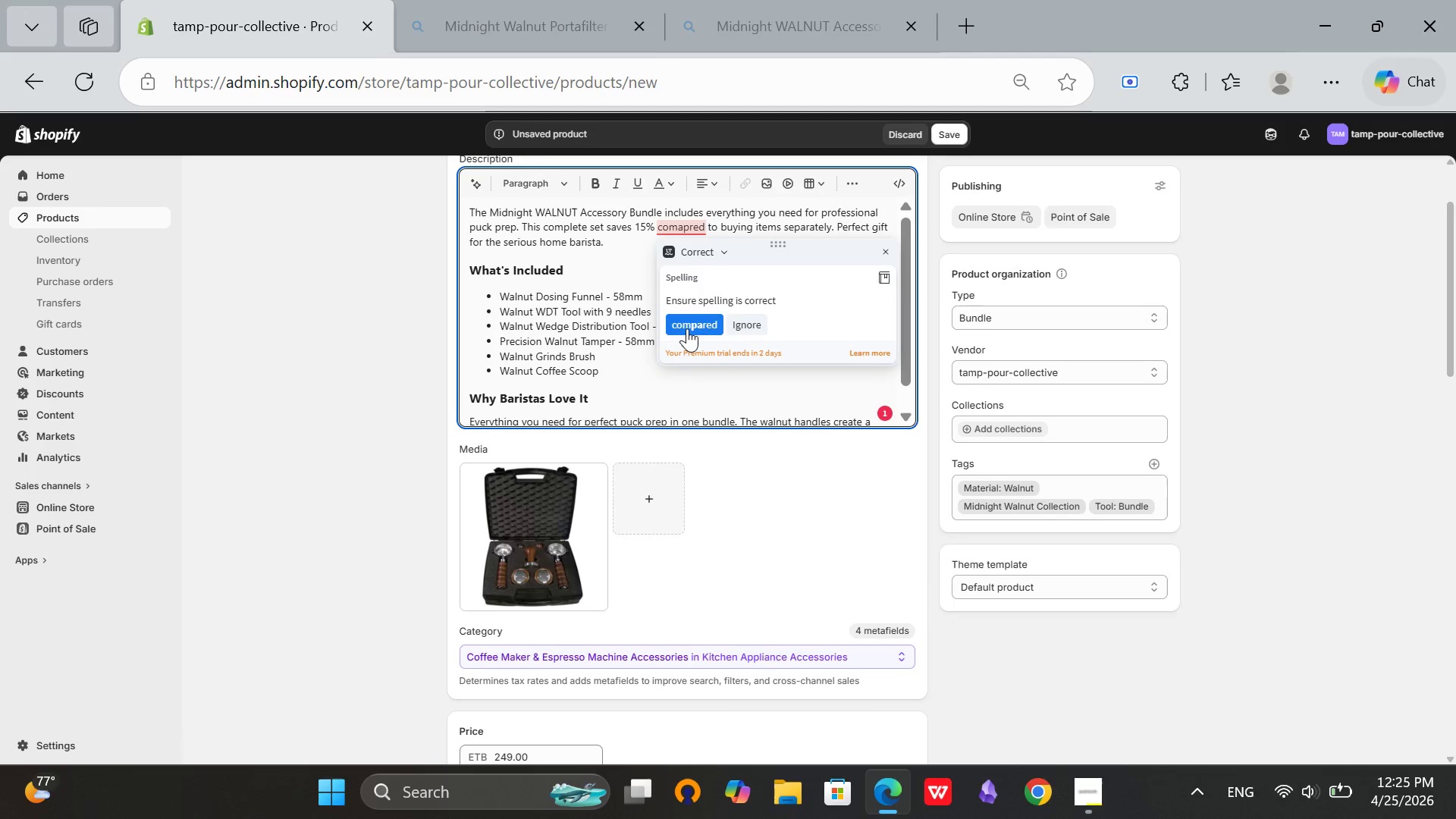 
left_click([687, 328])
 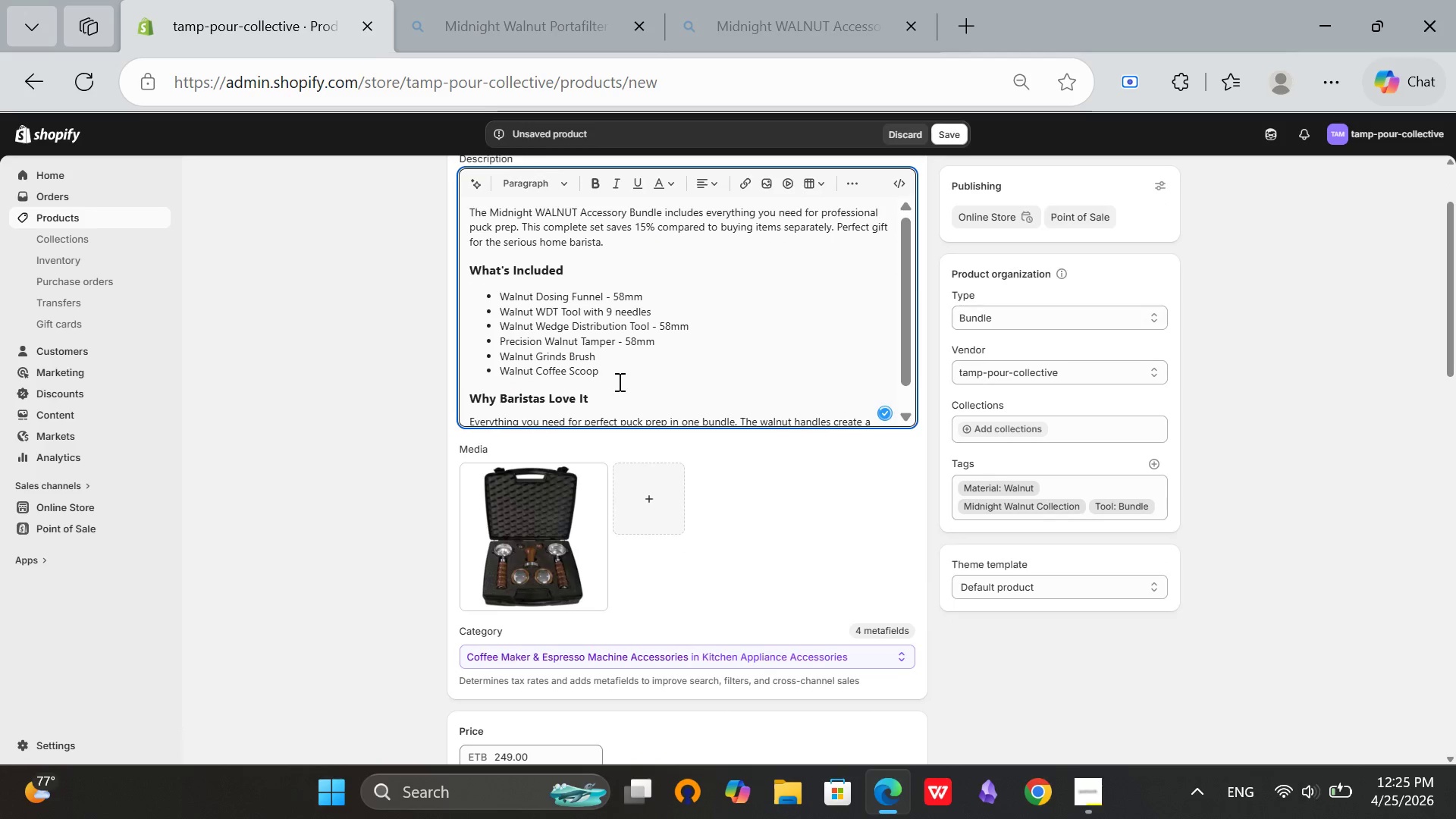 
scroll: coordinate [936, 497], scroll_direction: down, amount: 10.0
 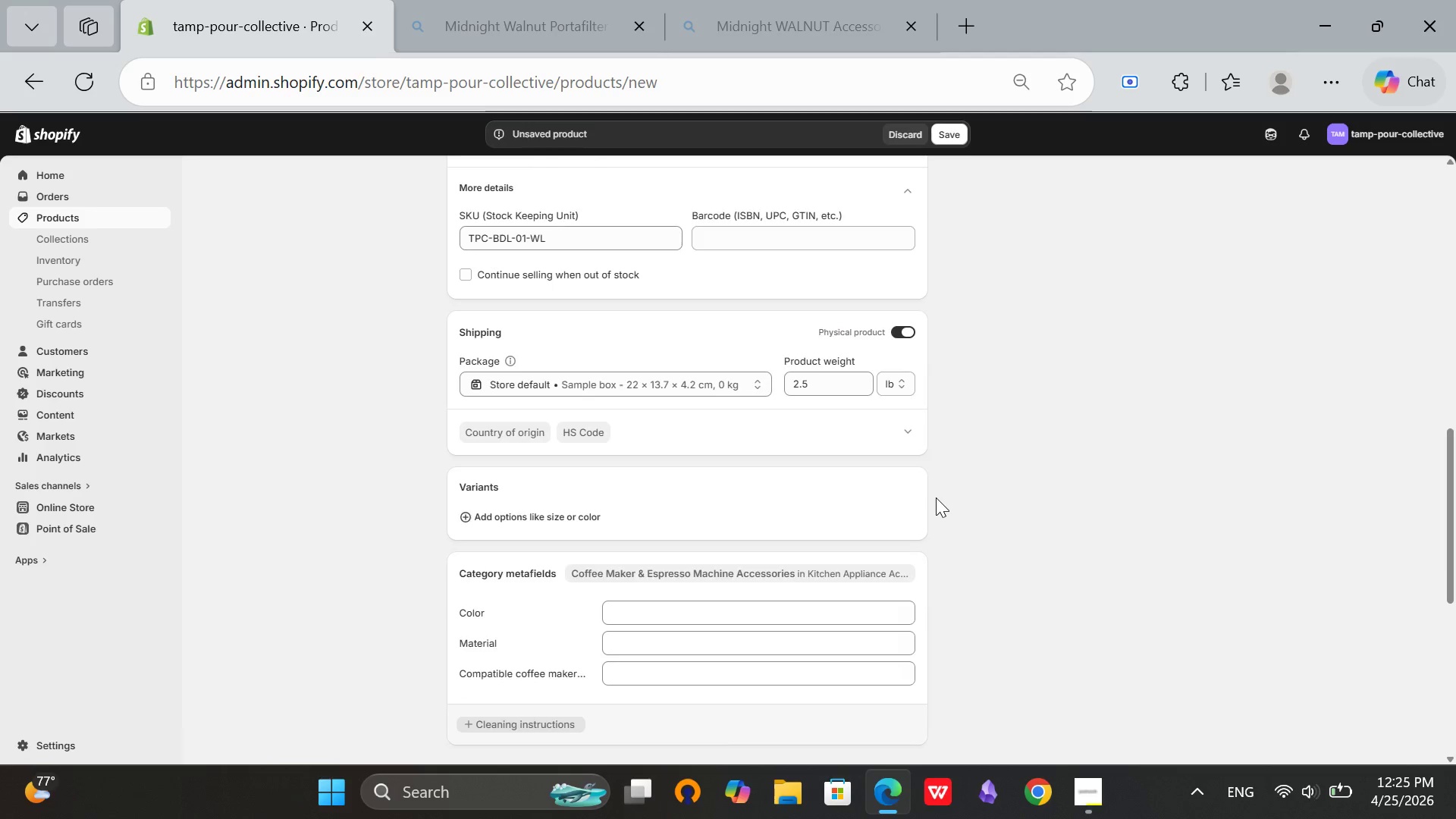 
scroll: coordinate [936, 497], scroll_direction: up, amount: 3.0
 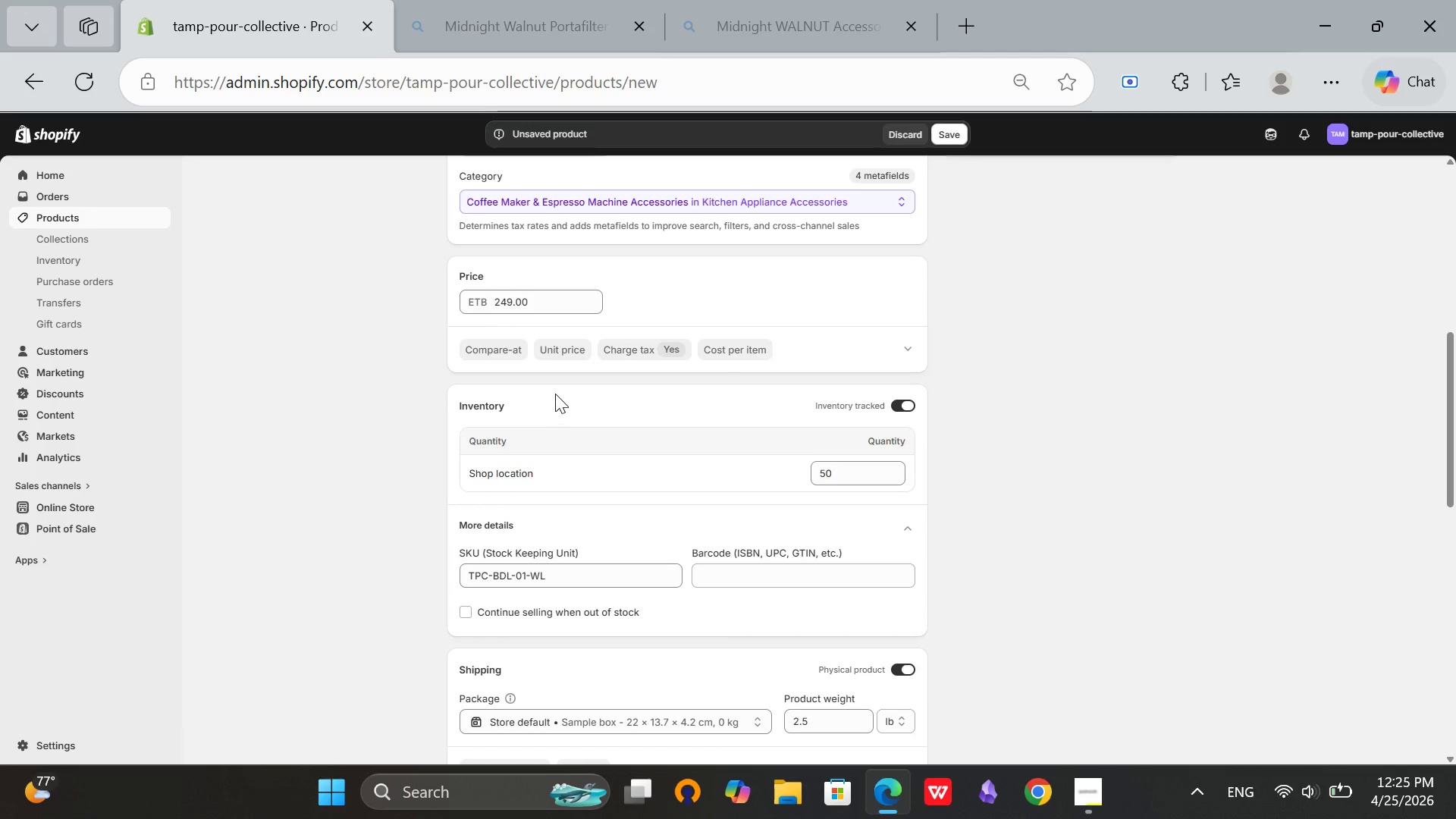 
scroll: coordinate [564, 388], scroll_direction: down, amount: 10.0
 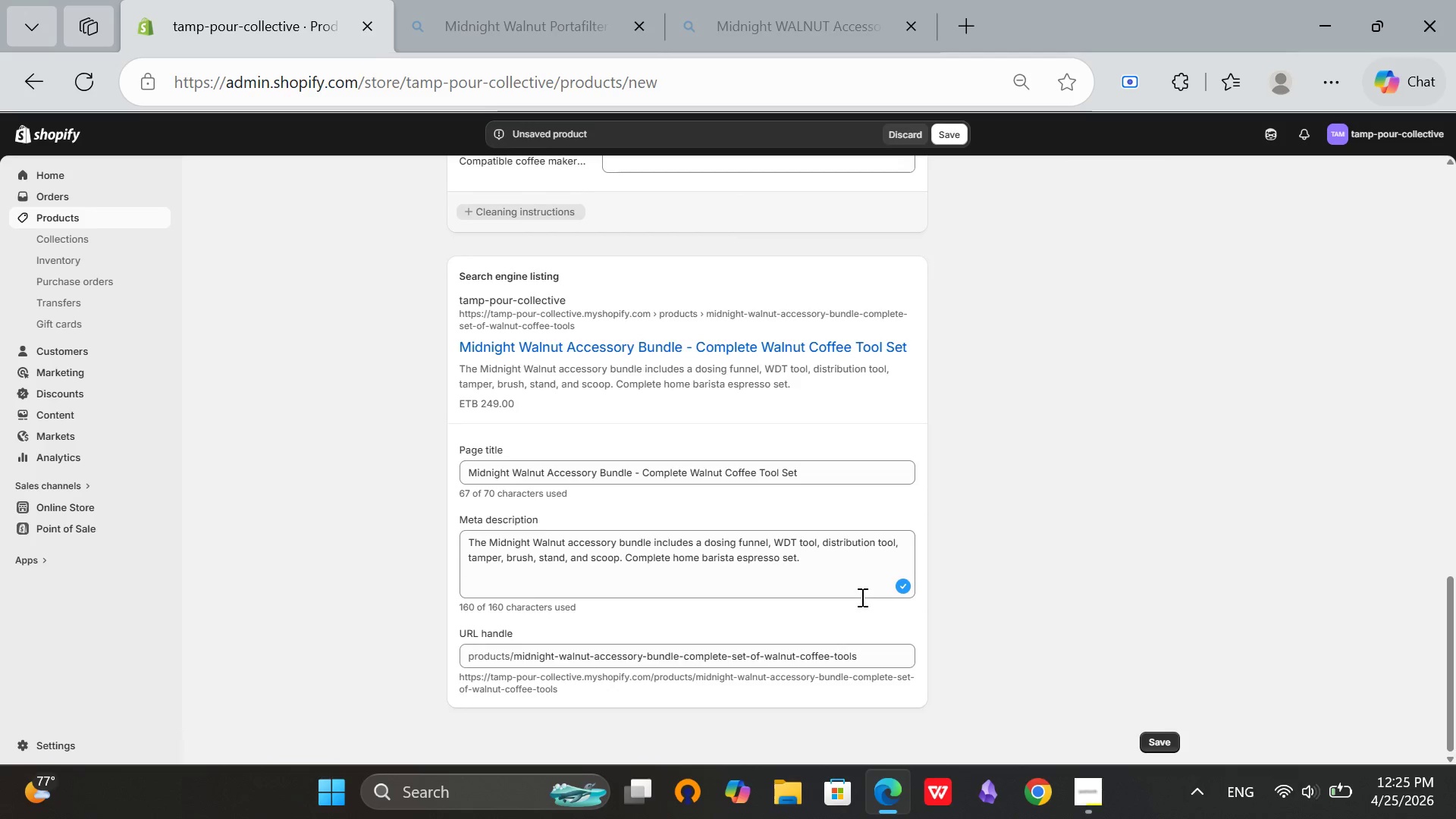 
scroll: coordinate [847, 588], scroll_direction: up, amount: 20.0
 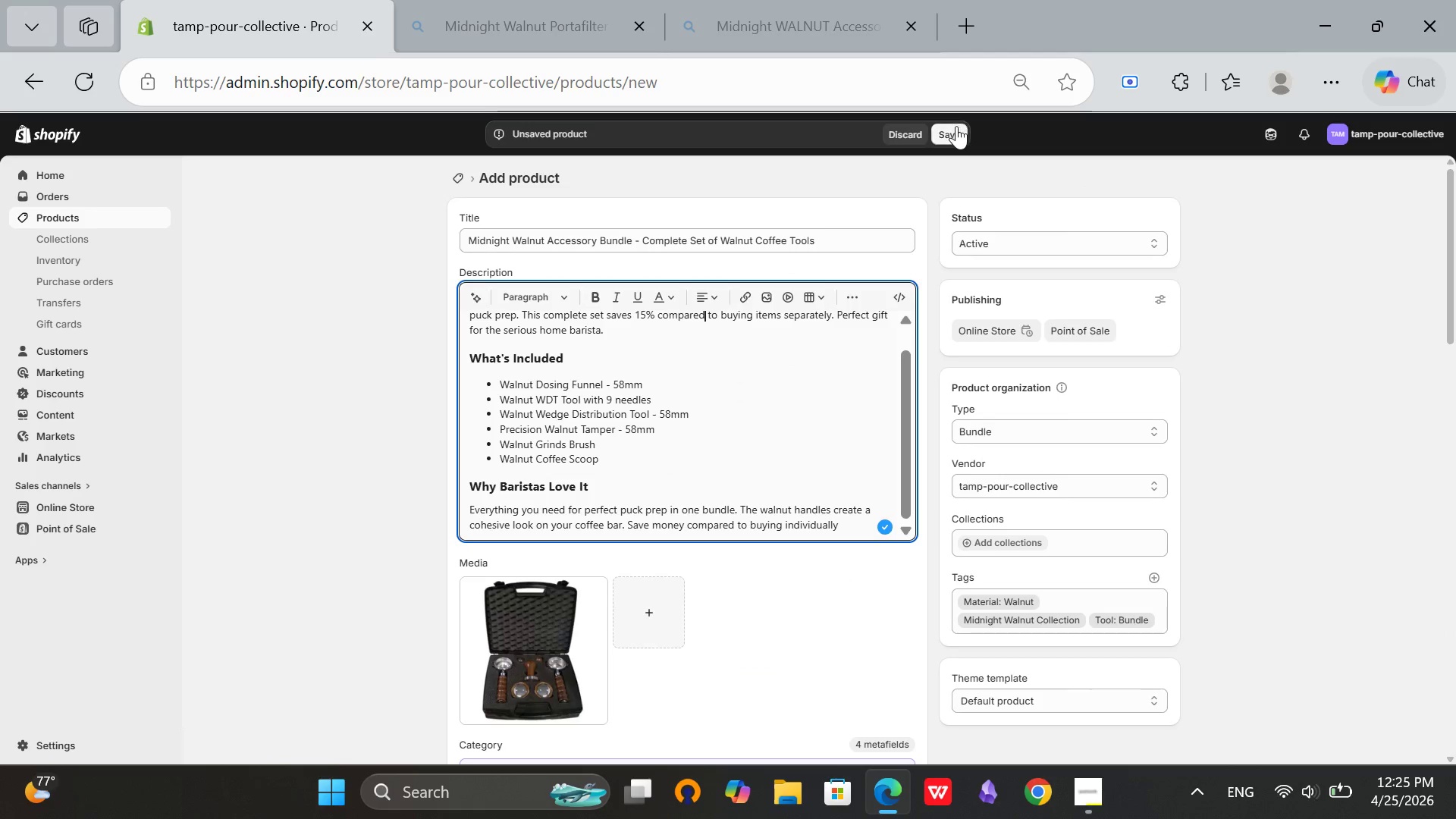 
left_click([956, 126])
 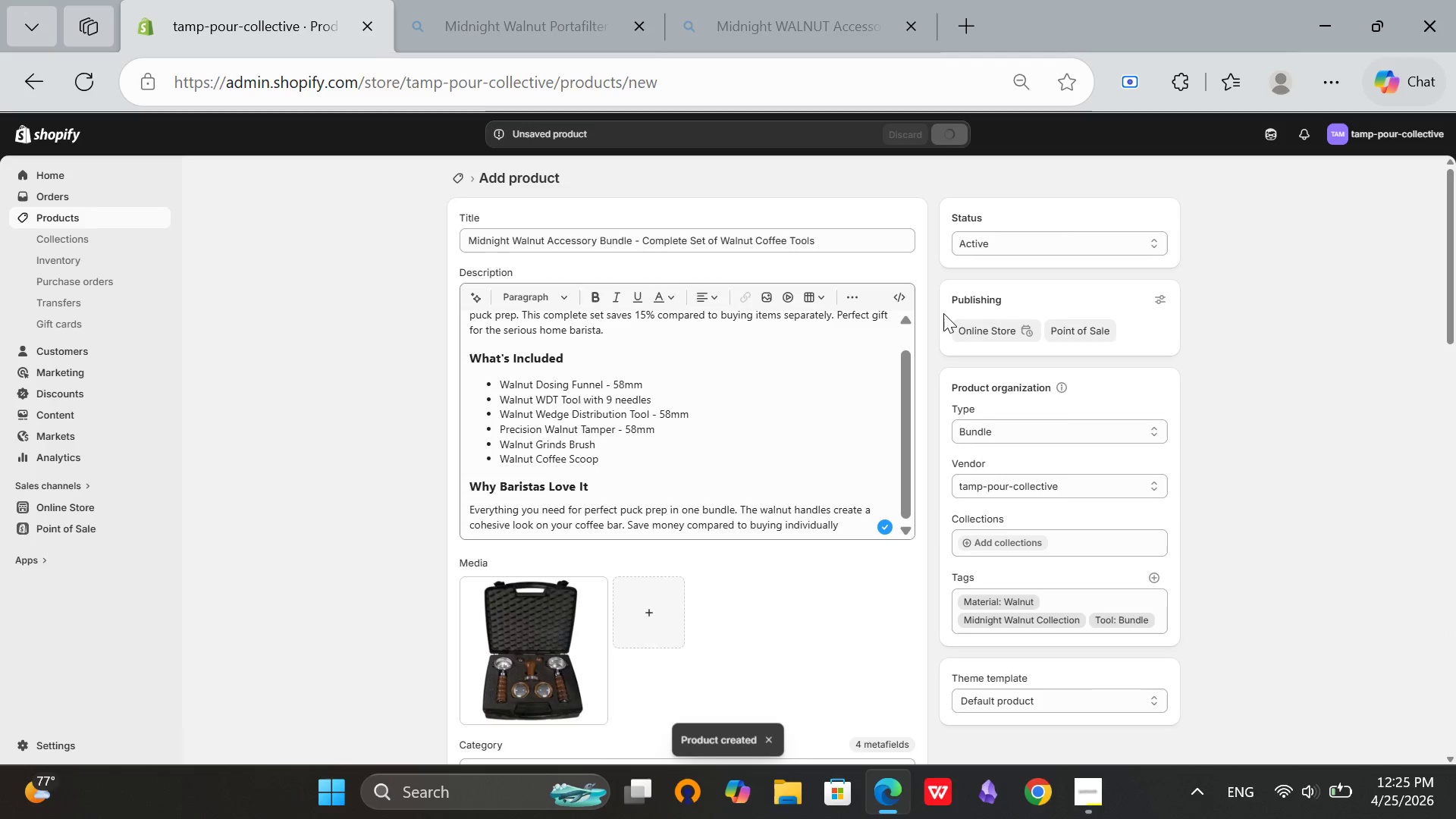 
scroll: coordinate [881, 435], scroll_direction: down, amount: 9.0
 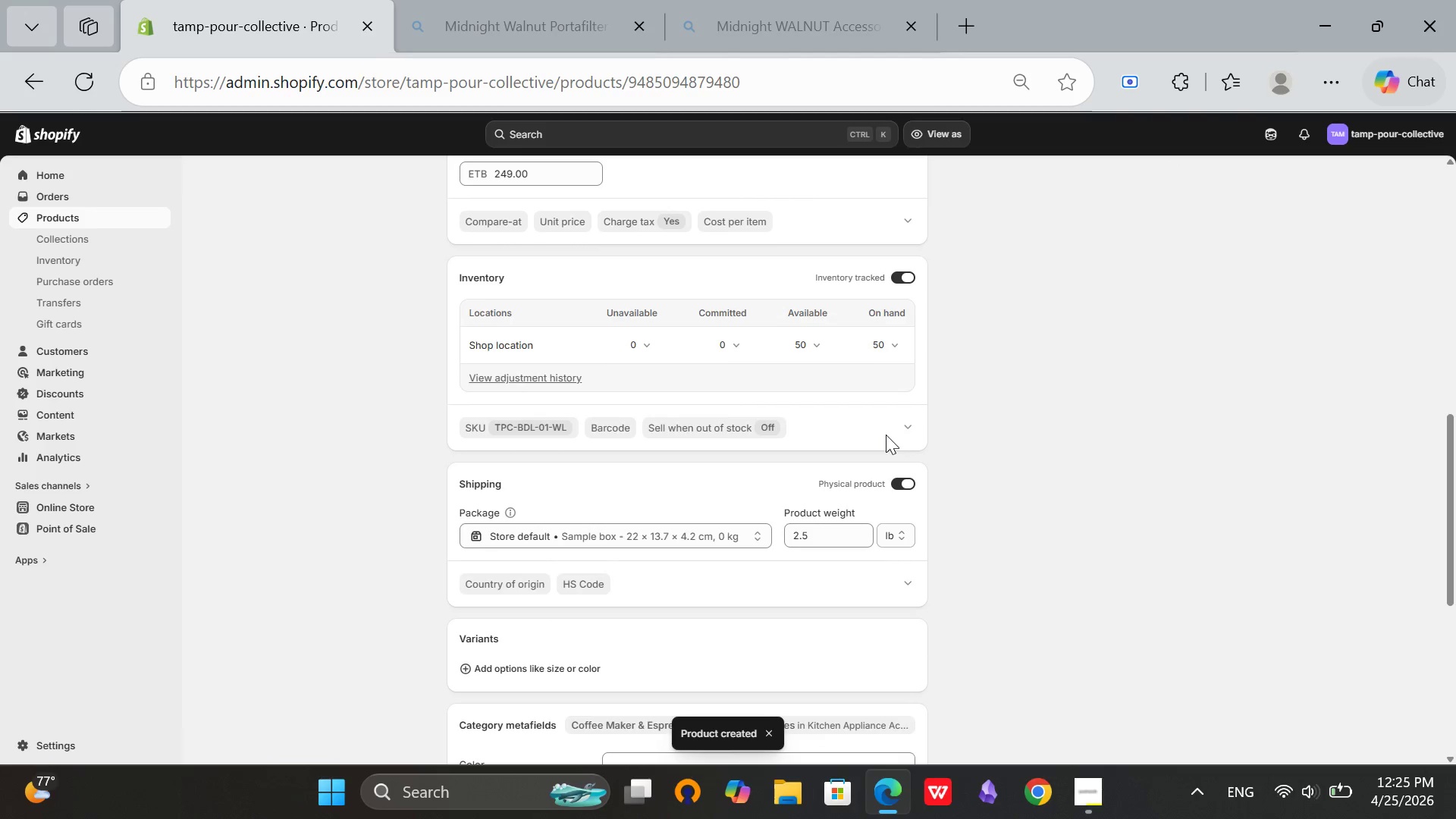 
scroll: coordinate [807, 442], scroll_direction: up, amount: 8.0
 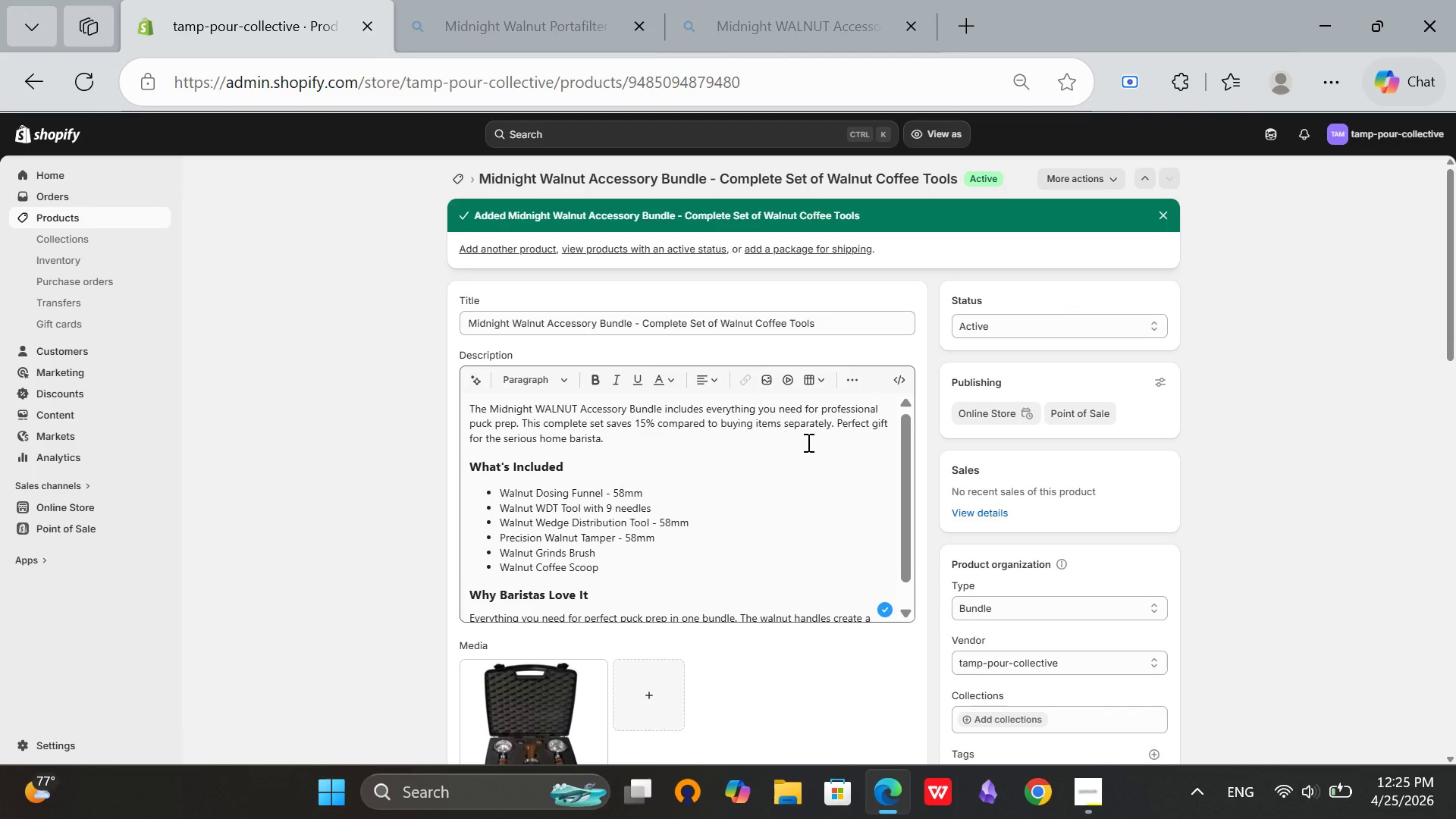 
wait(7.5)
 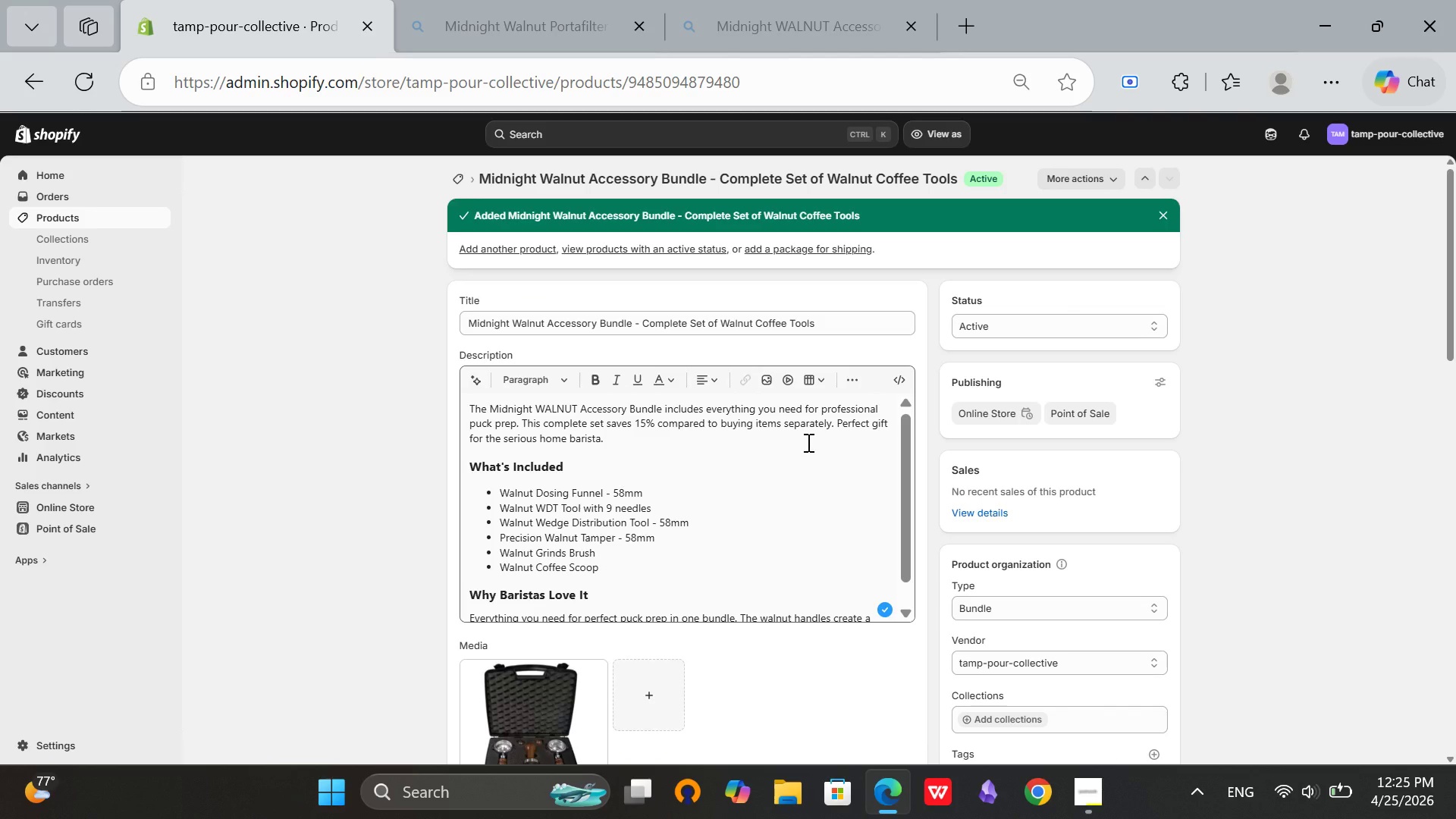 
left_click([1089, 784])